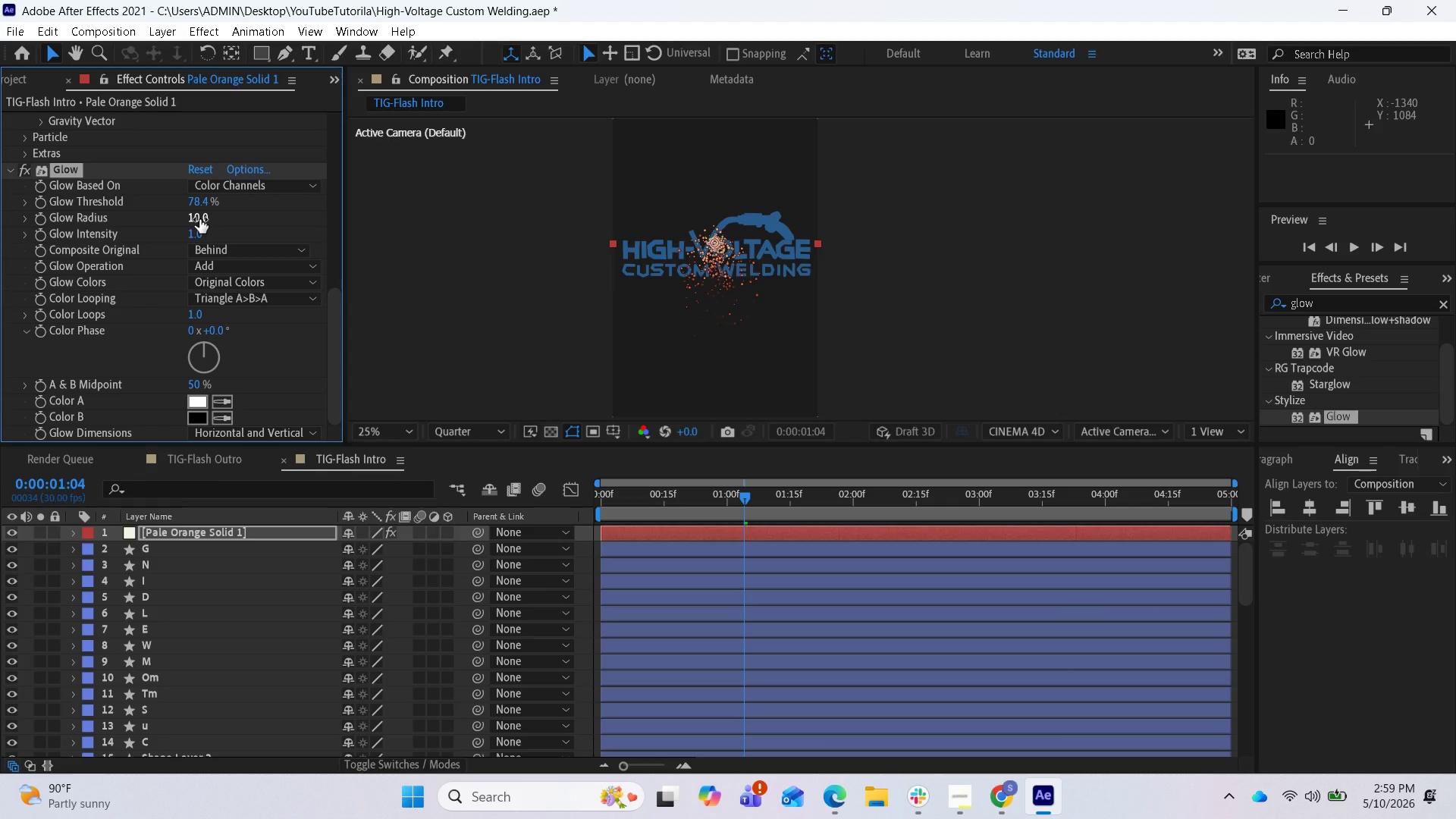 
left_click_drag(start_coordinate=[196, 219], to_coordinate=[214, 224])
 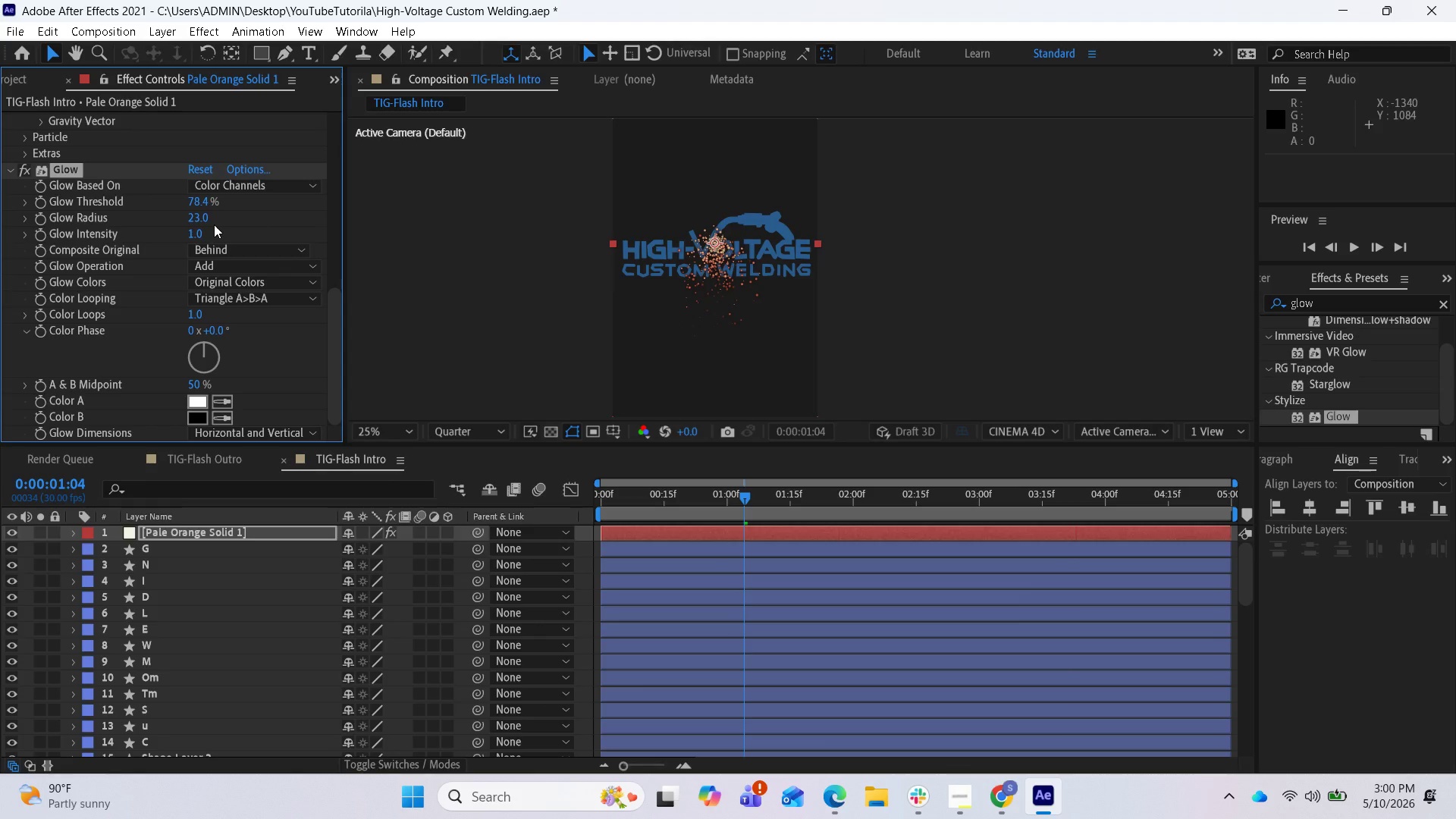 
wait(15.53)
 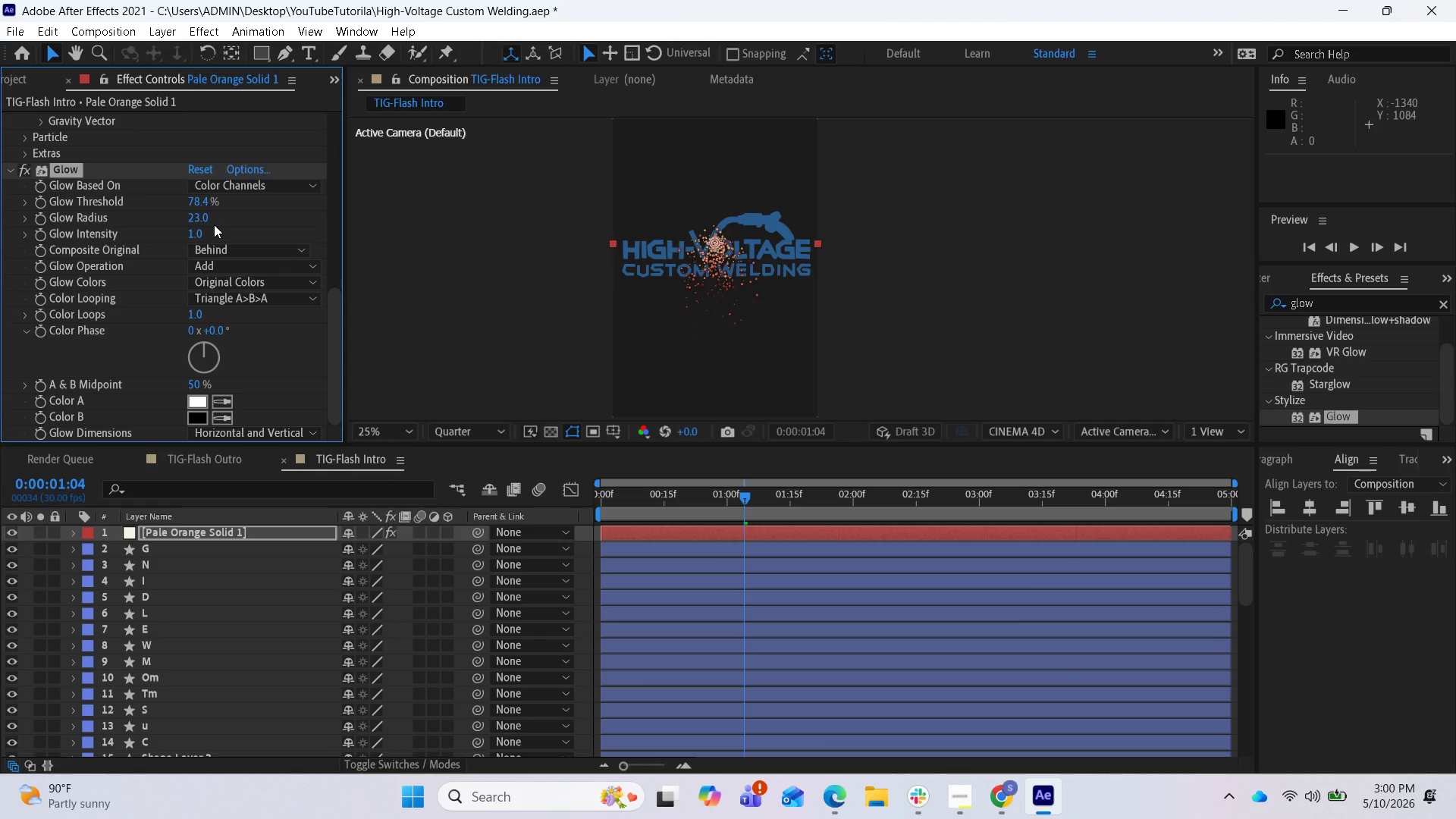 
left_click_drag(start_coordinate=[196, 234], to_coordinate=[223, 237])
 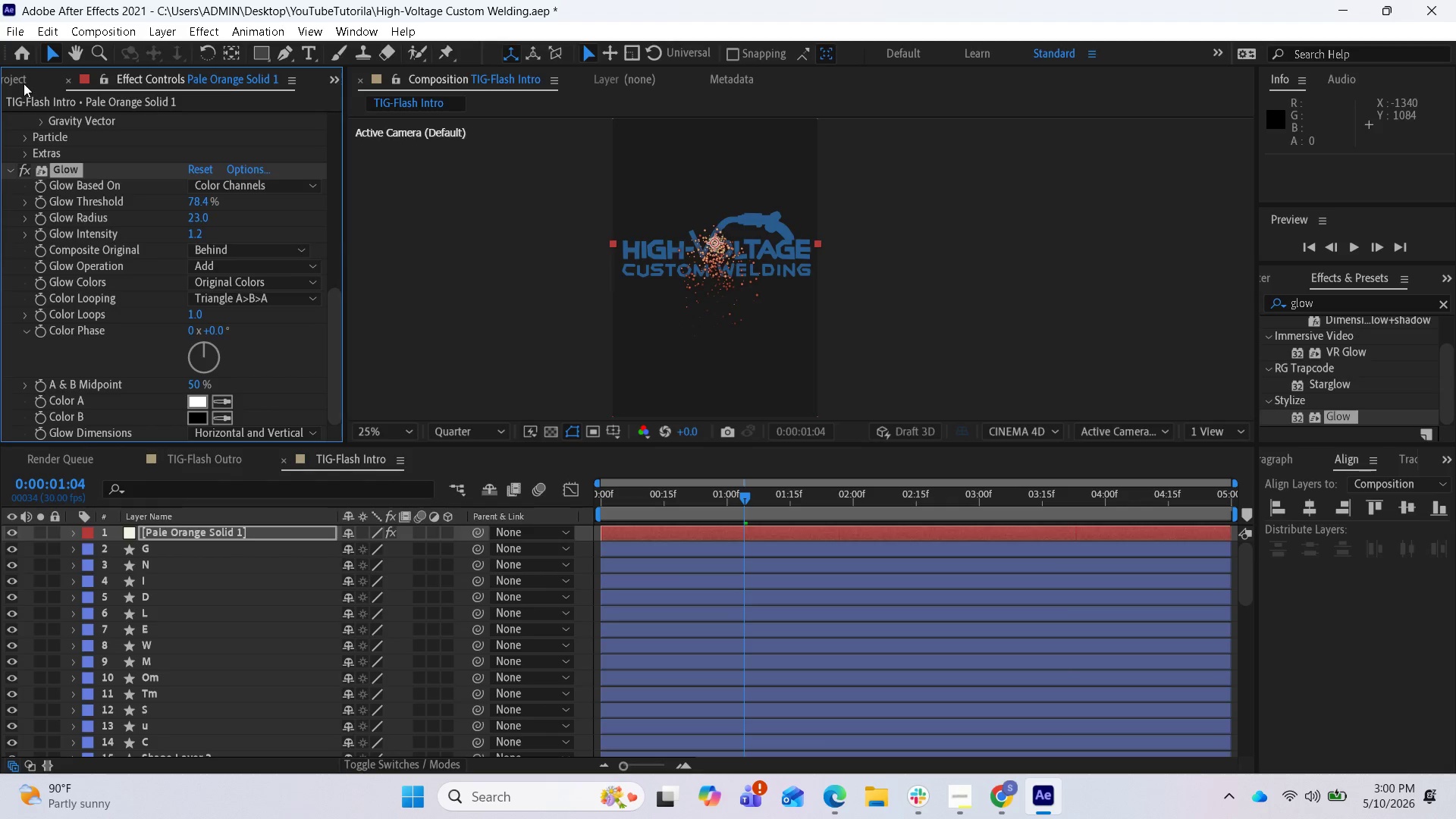 
left_click([24, 83])
 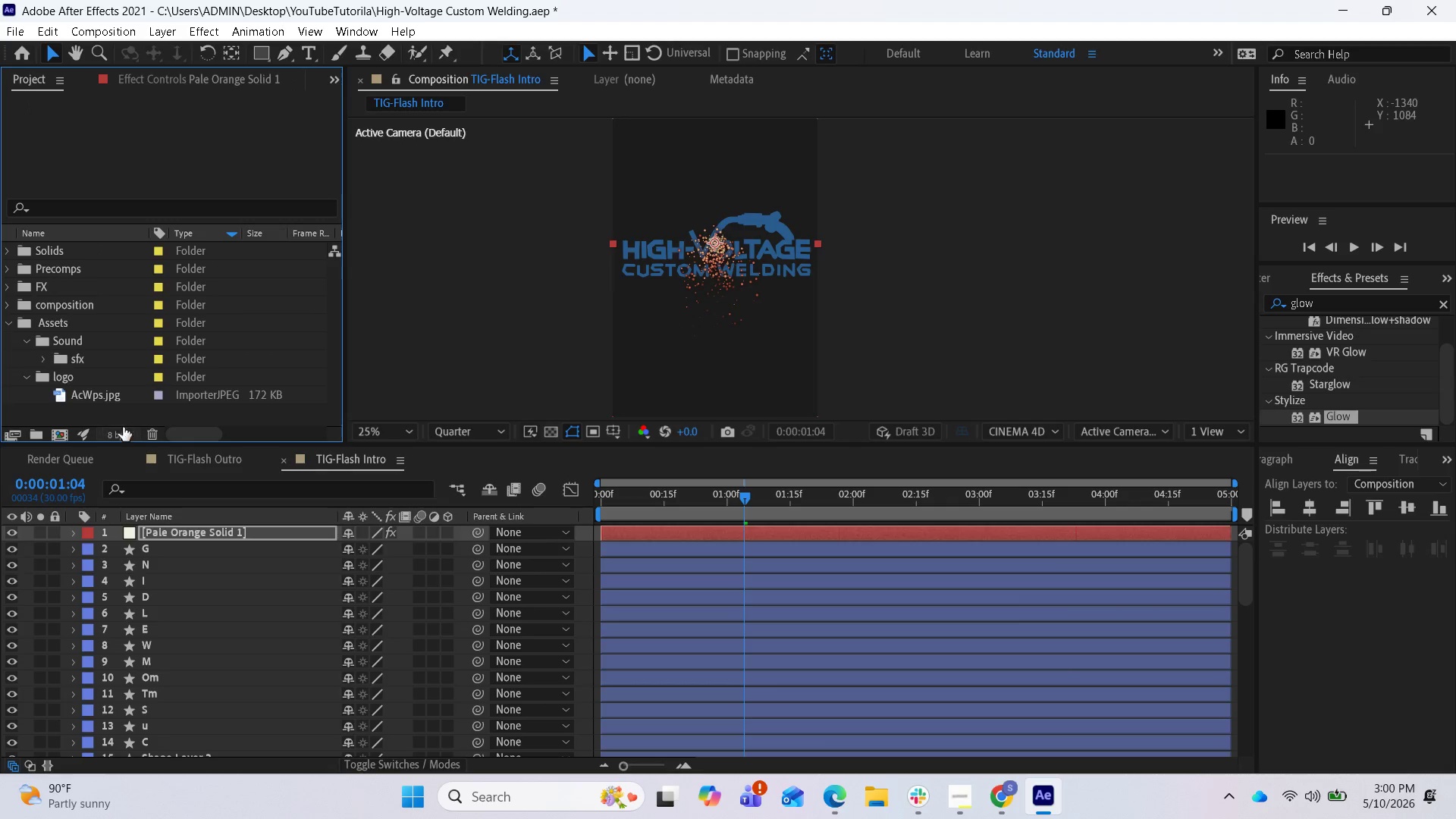 
left_click([120, 431])
 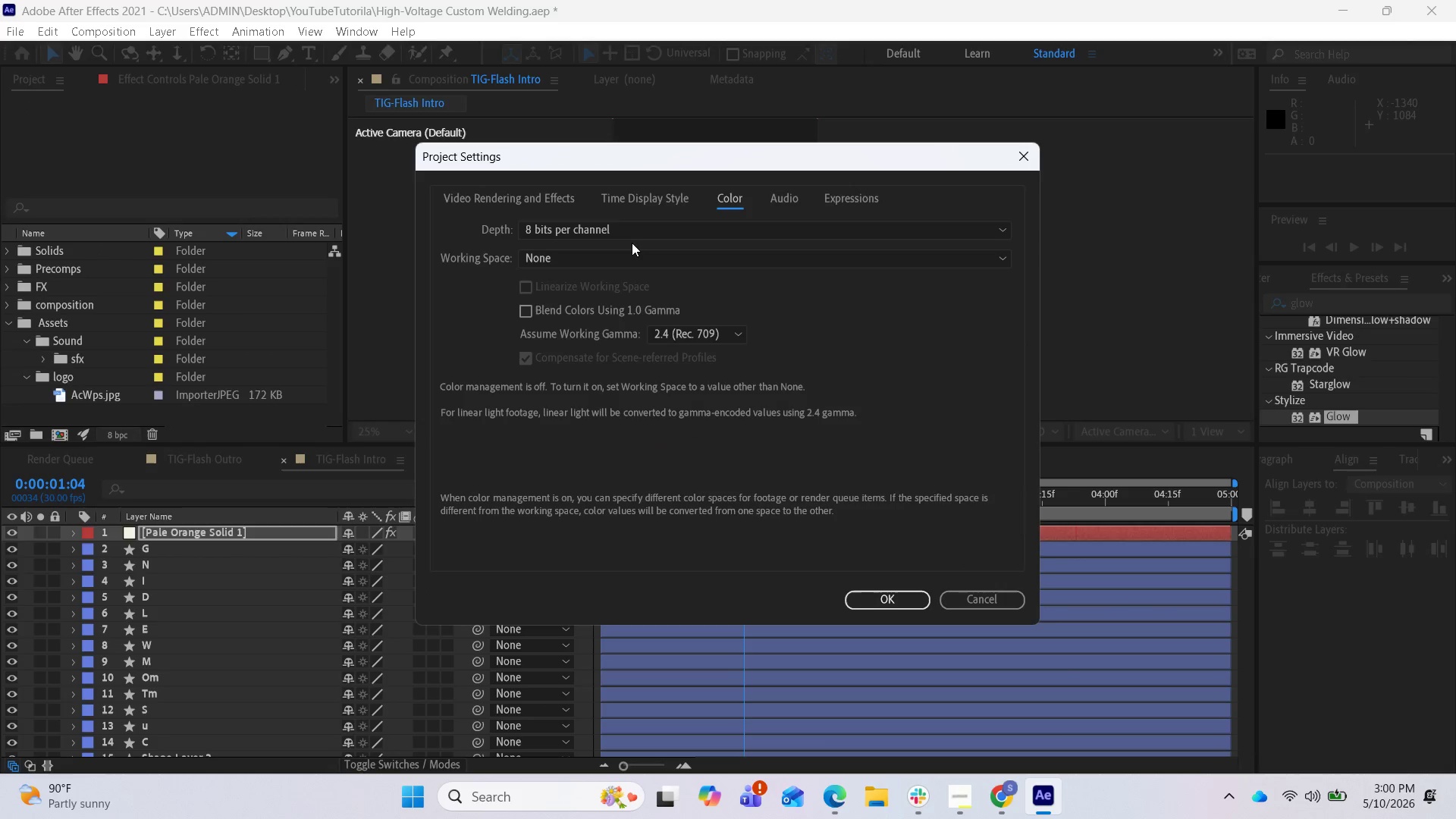 
left_click([632, 234])
 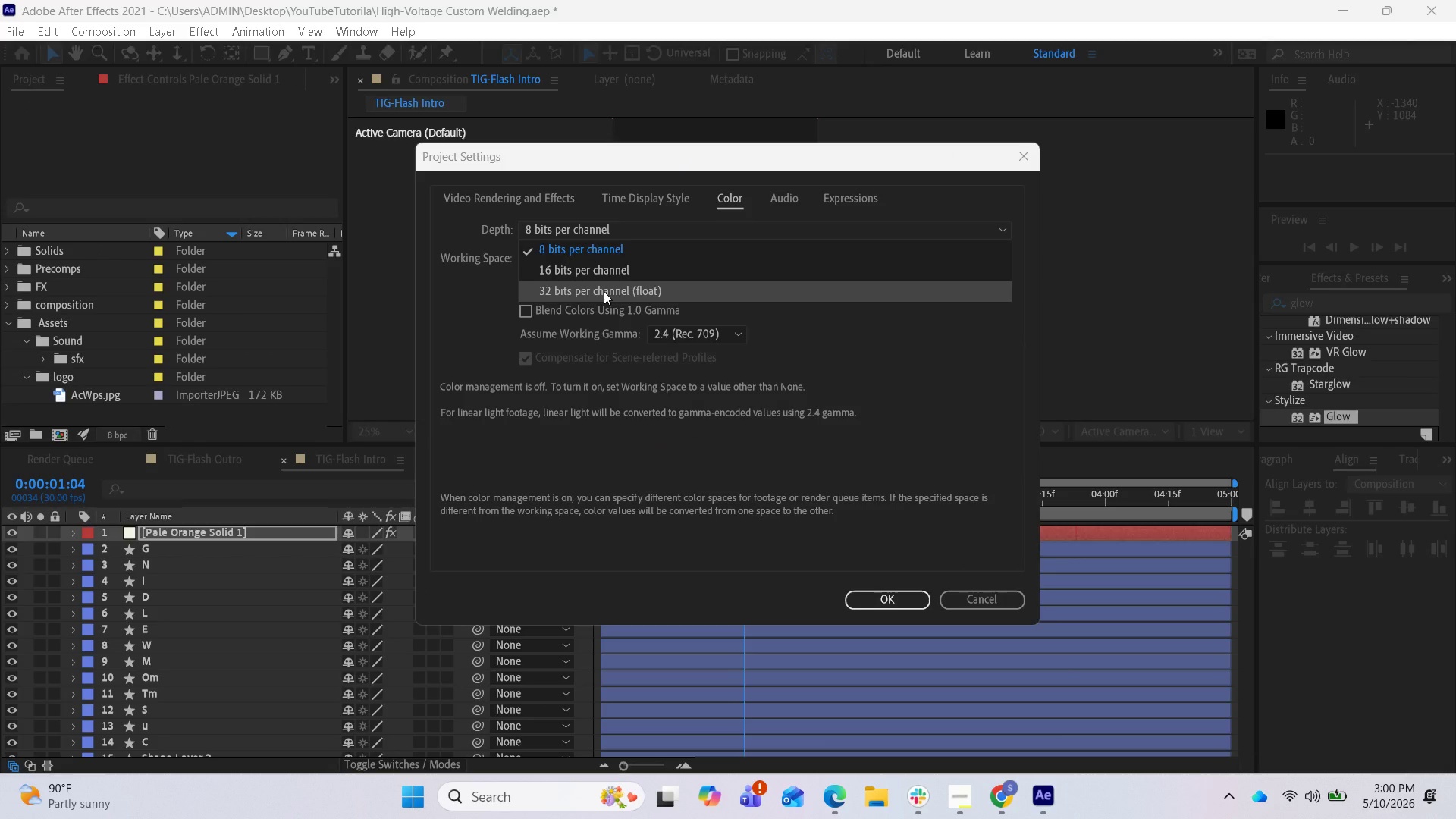 
left_click([604, 291])
 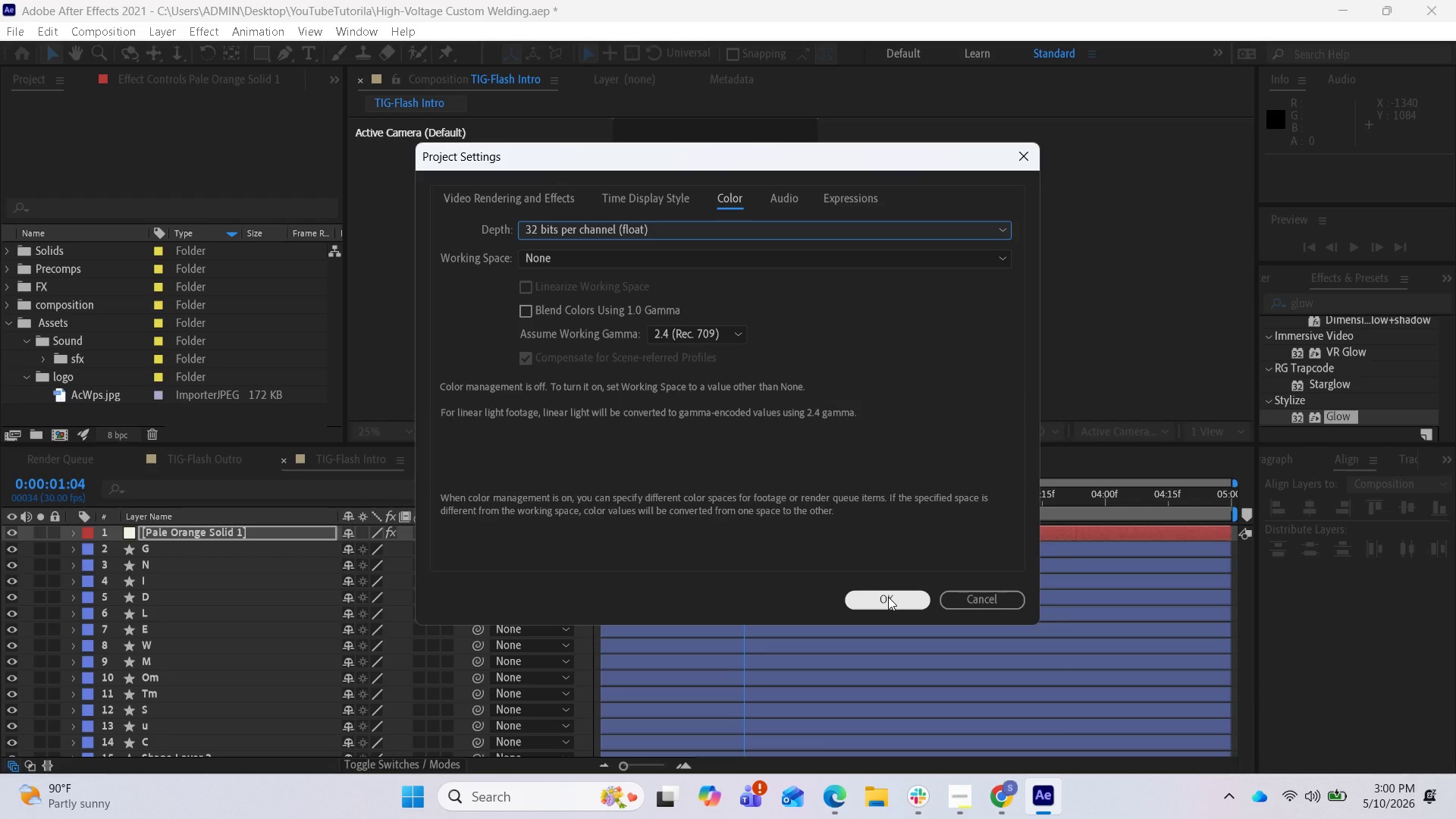 
left_click([888, 597])
 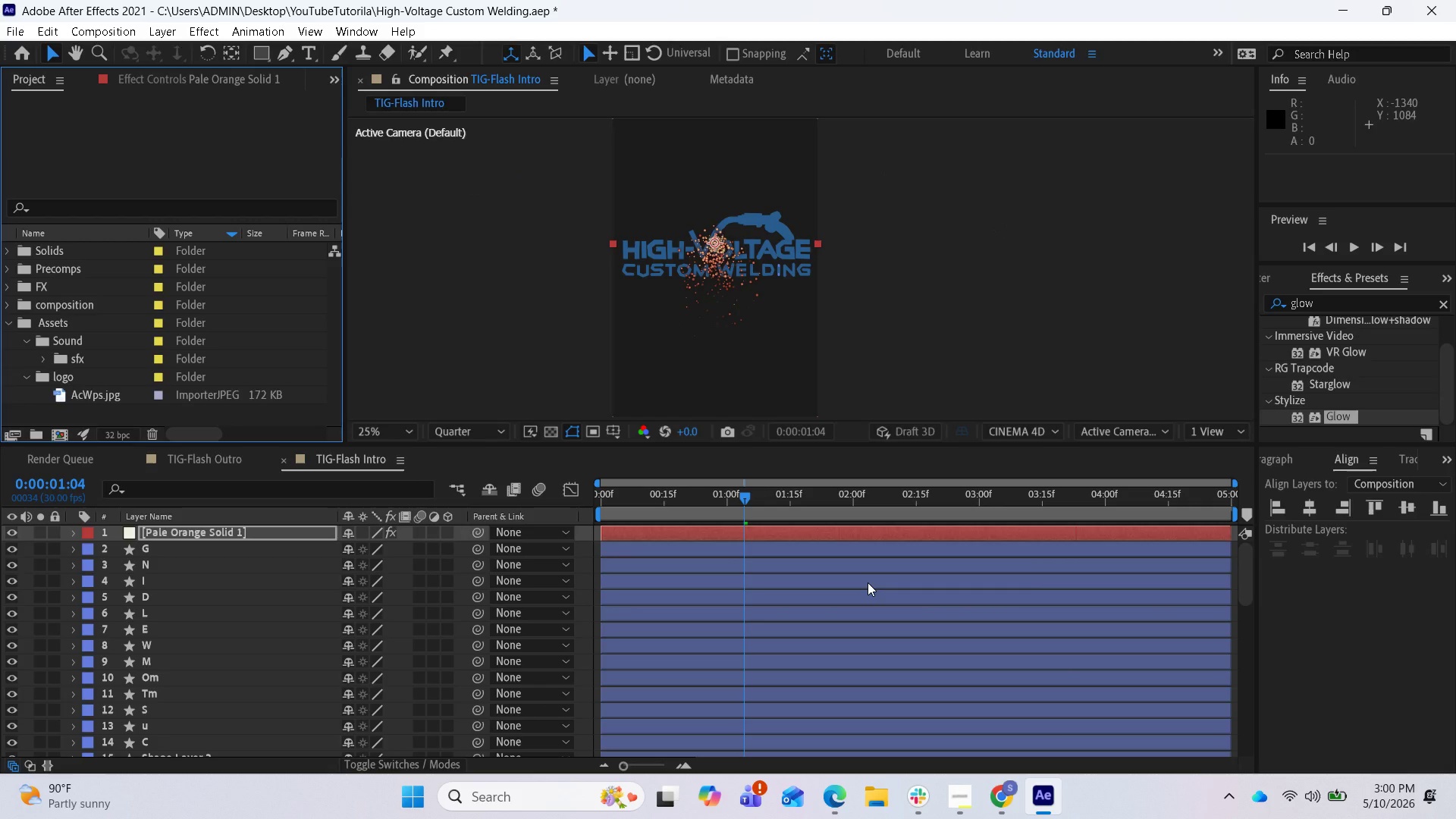 
wait(27.88)
 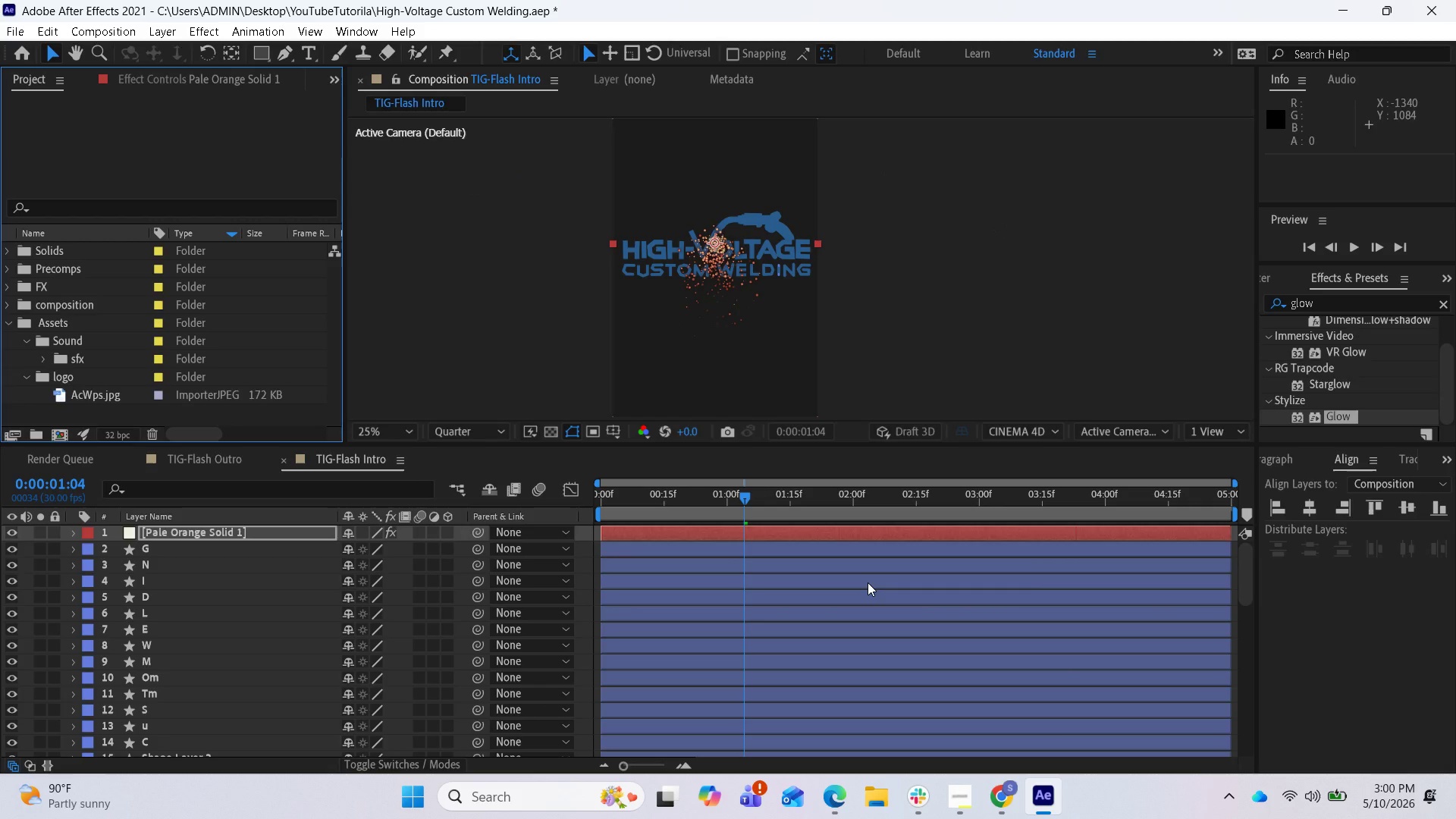 
left_click([177, 77])
 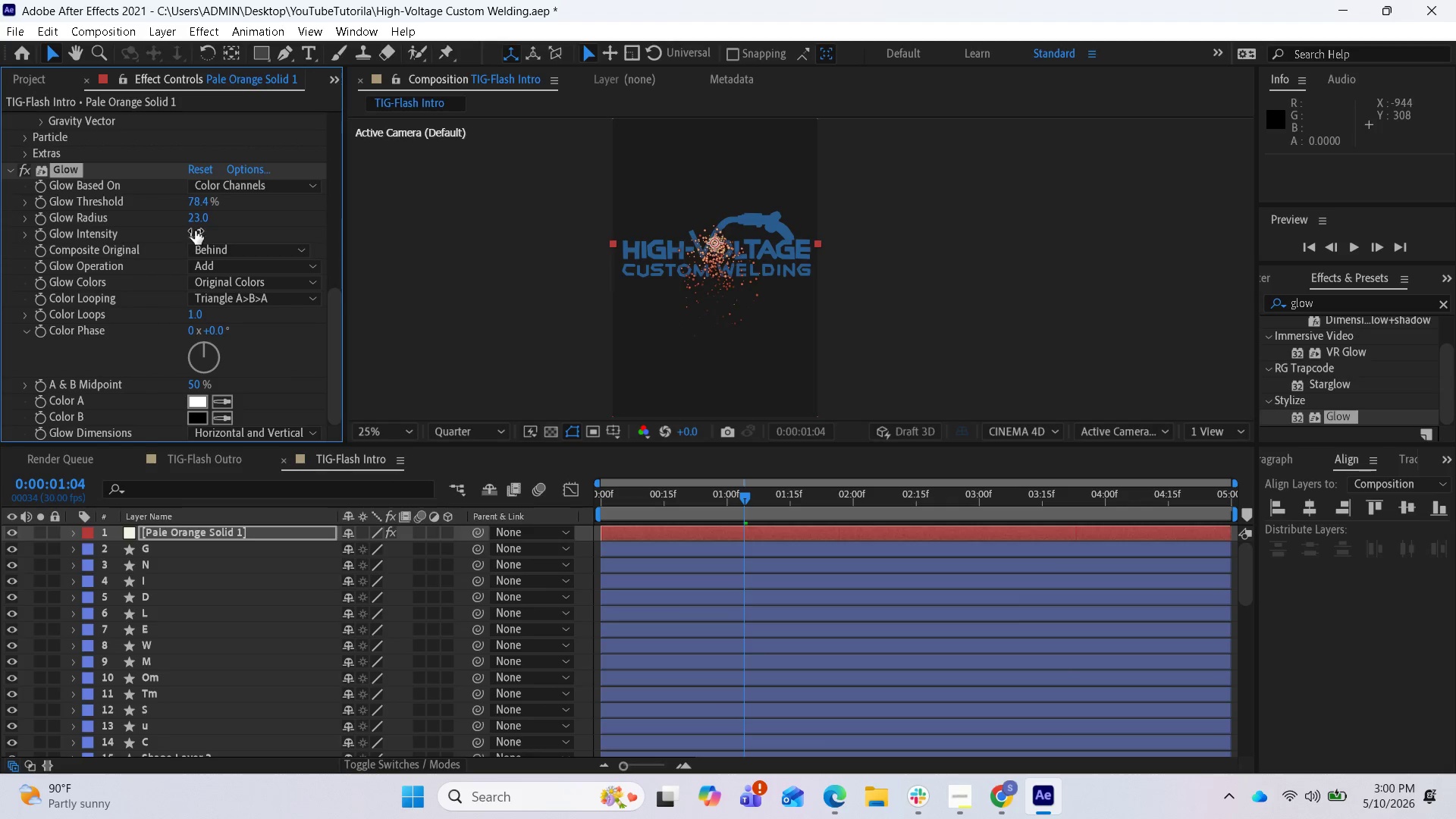 
left_click_drag(start_coordinate=[195, 231], to_coordinate=[371, 253])
 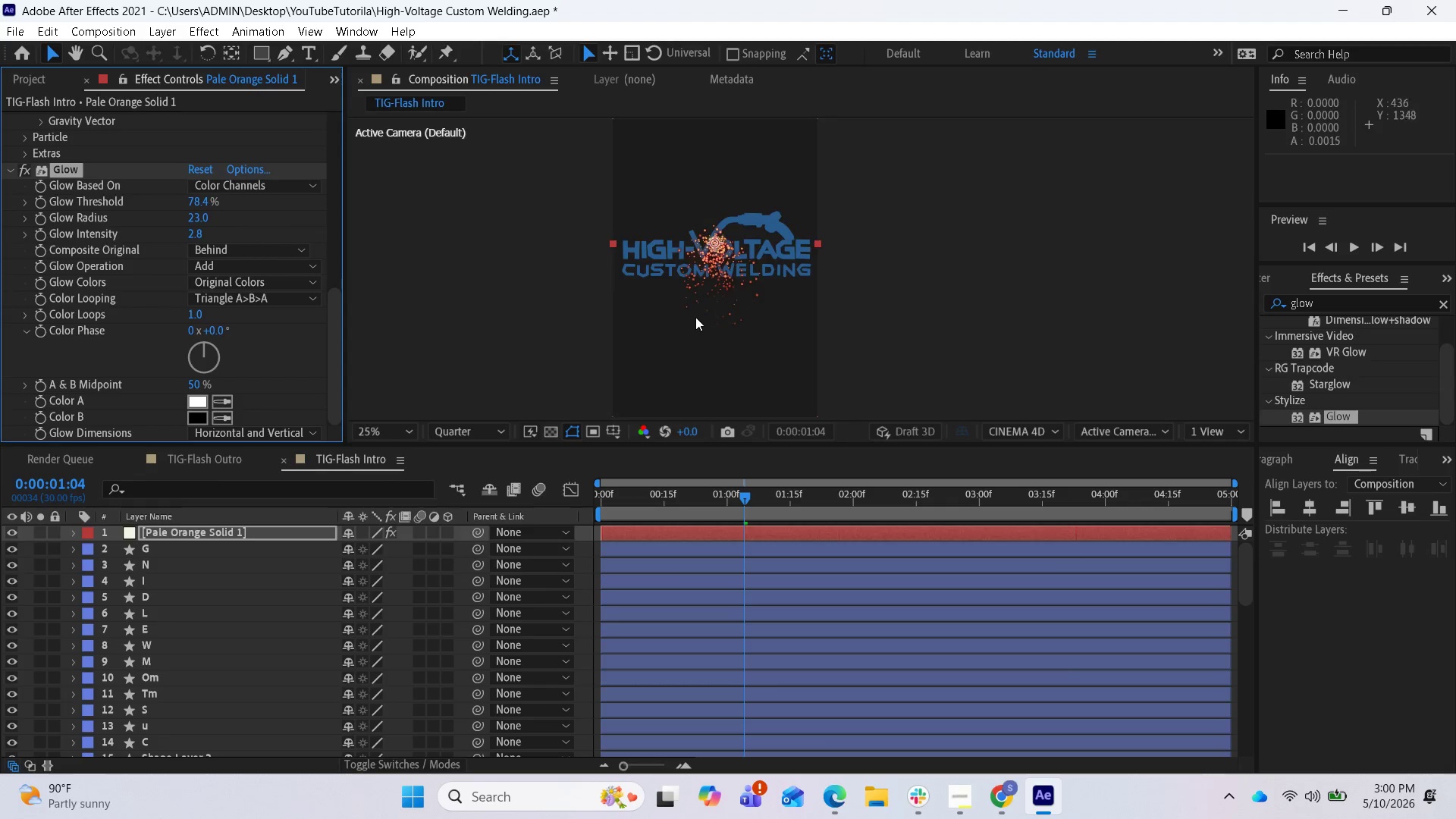 
scroll: coordinate [695, 317], scroll_direction: up, amount: 2.0
 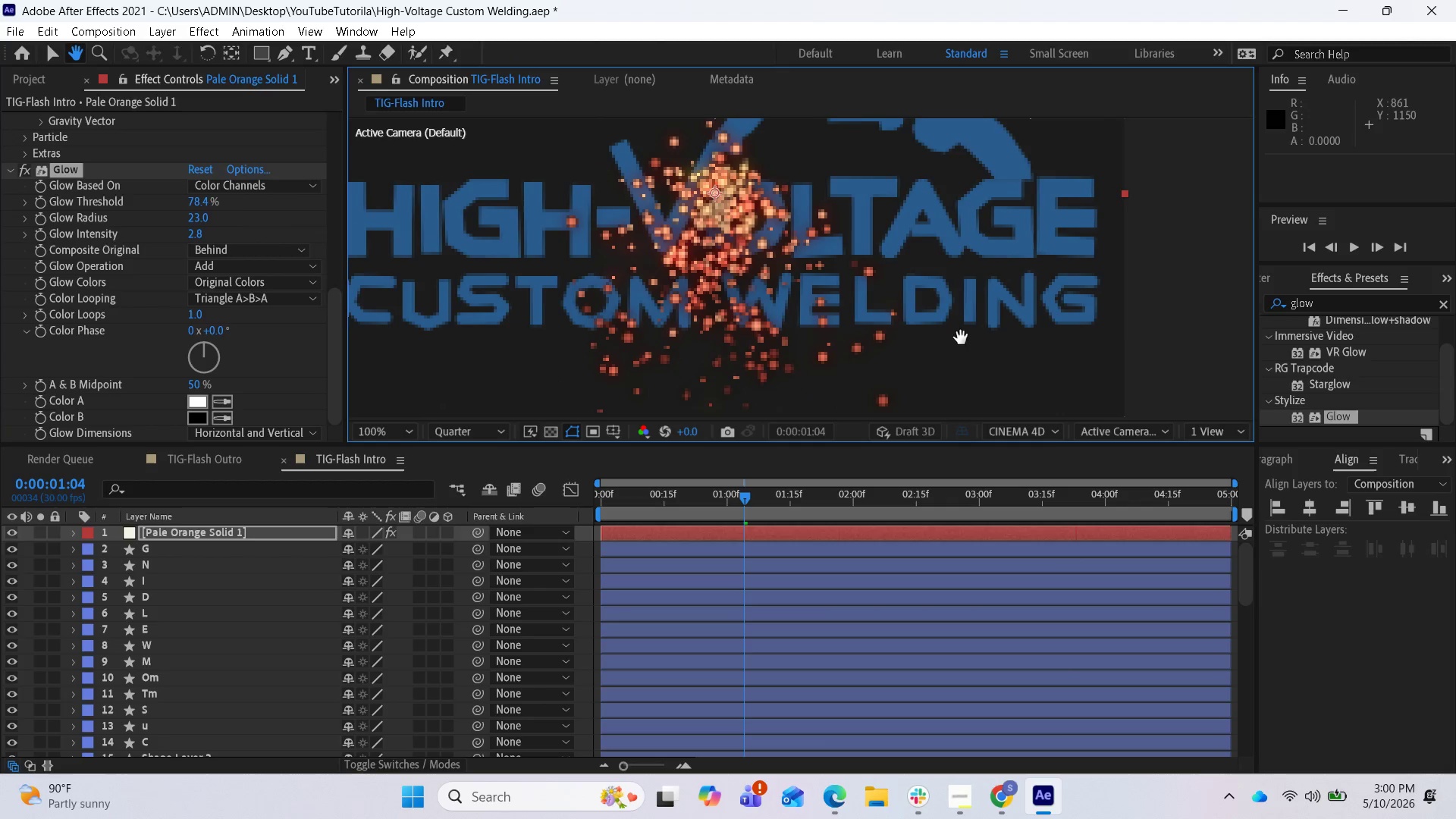 
scroll: coordinate [956, 337], scroll_direction: down, amount: 1.0
 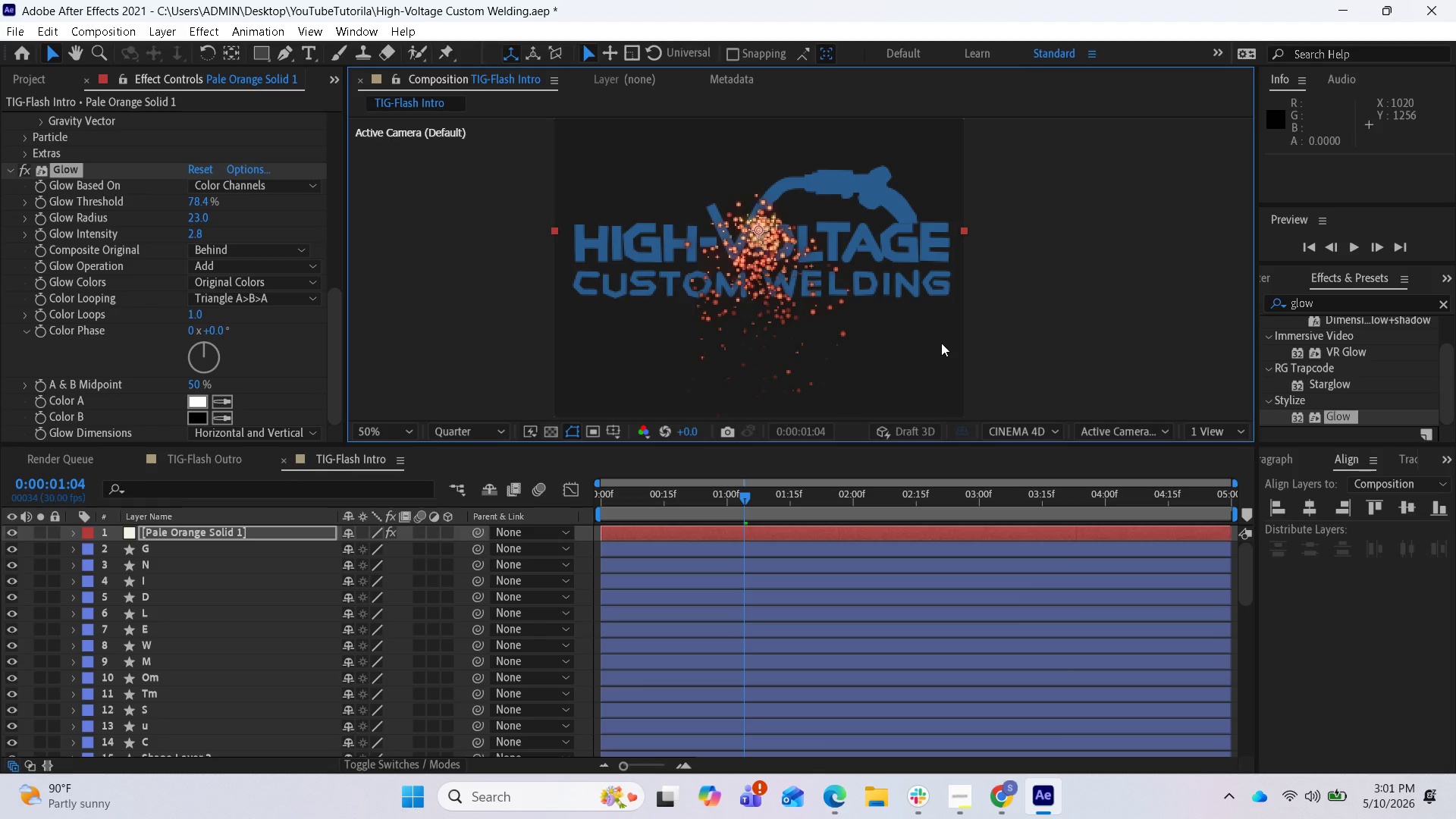 
wait(26.49)
 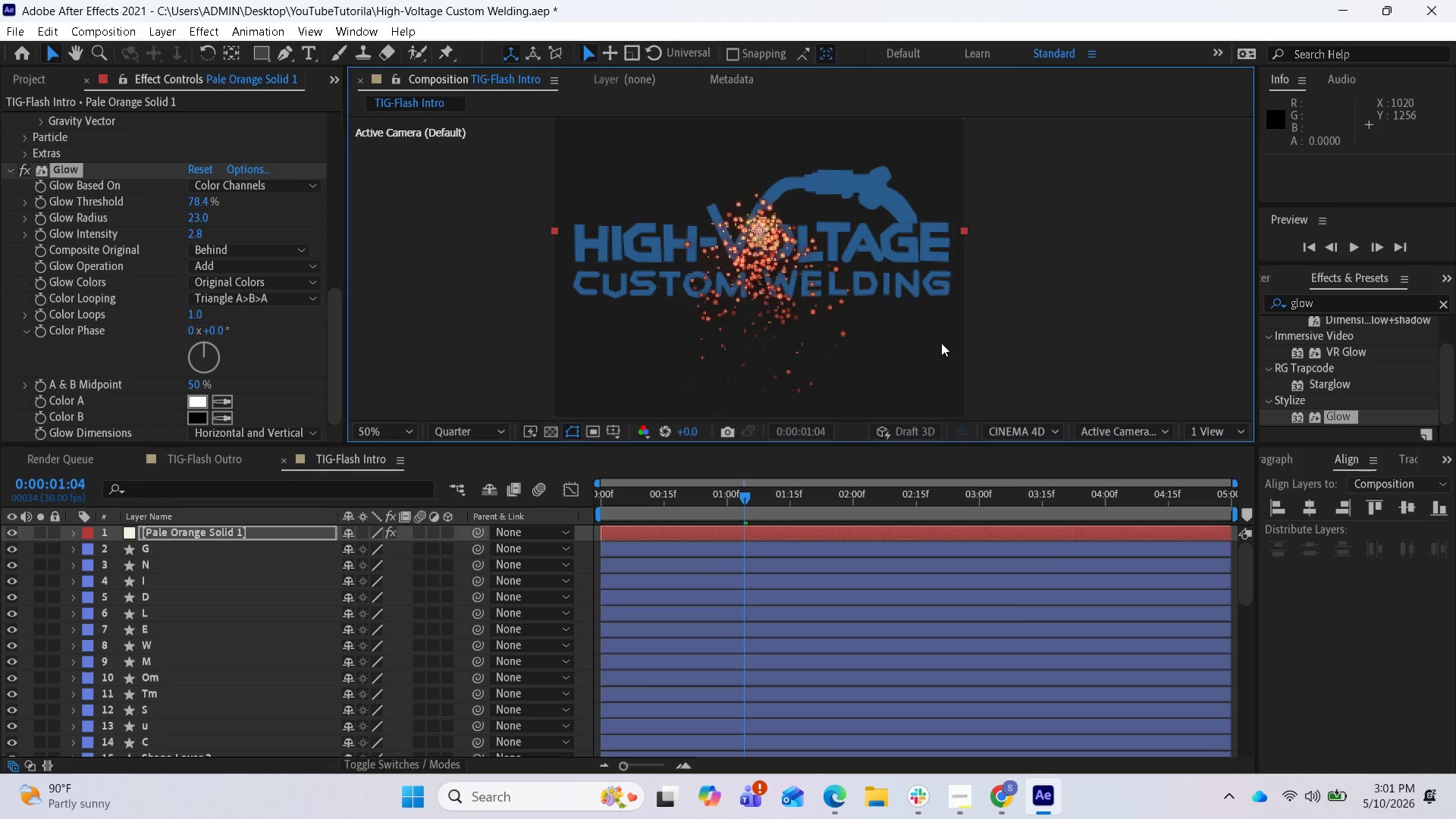 
left_click_drag(start_coordinate=[739, 499], to_coordinate=[576, 582])
 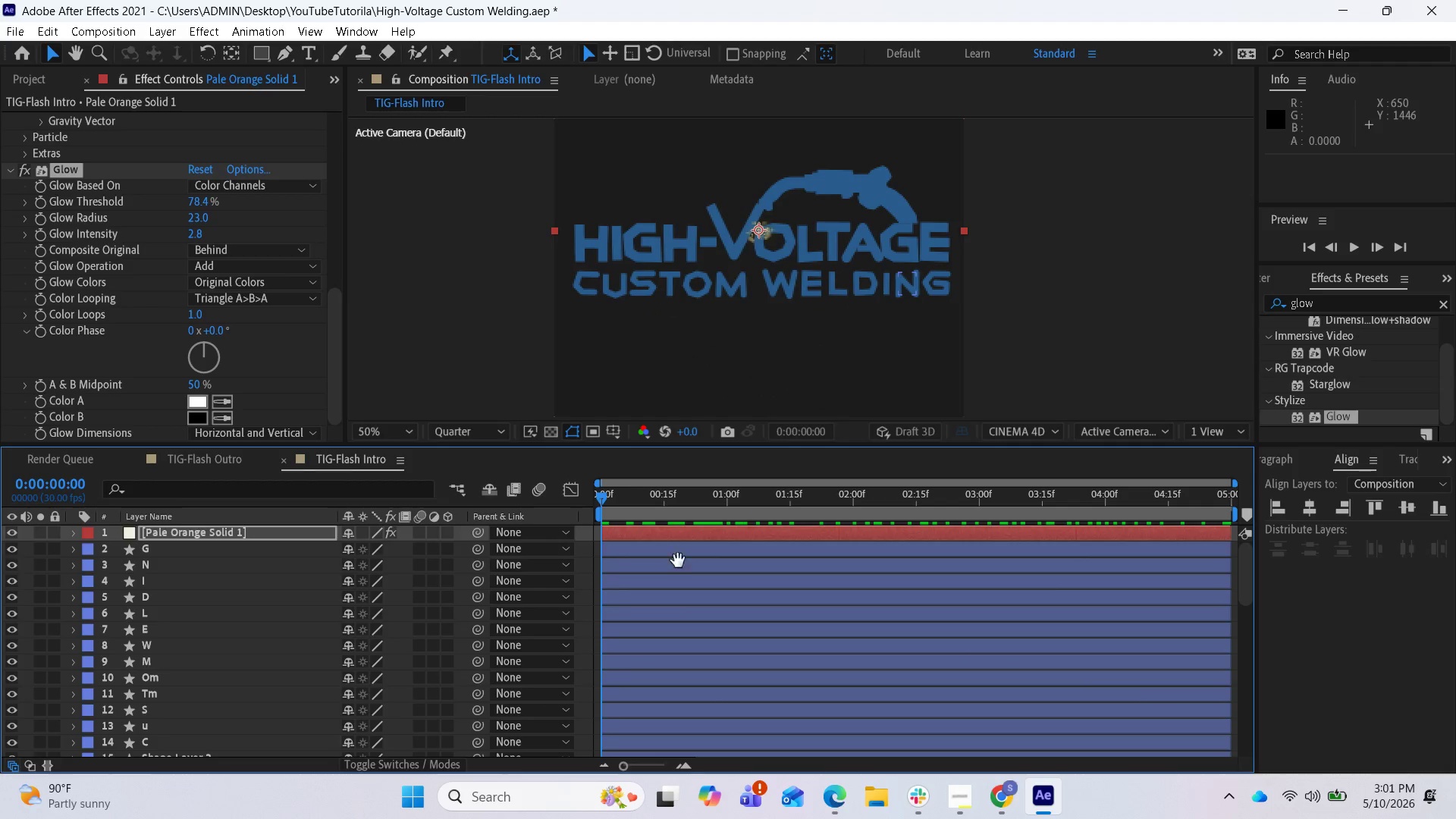 
key(Space)
 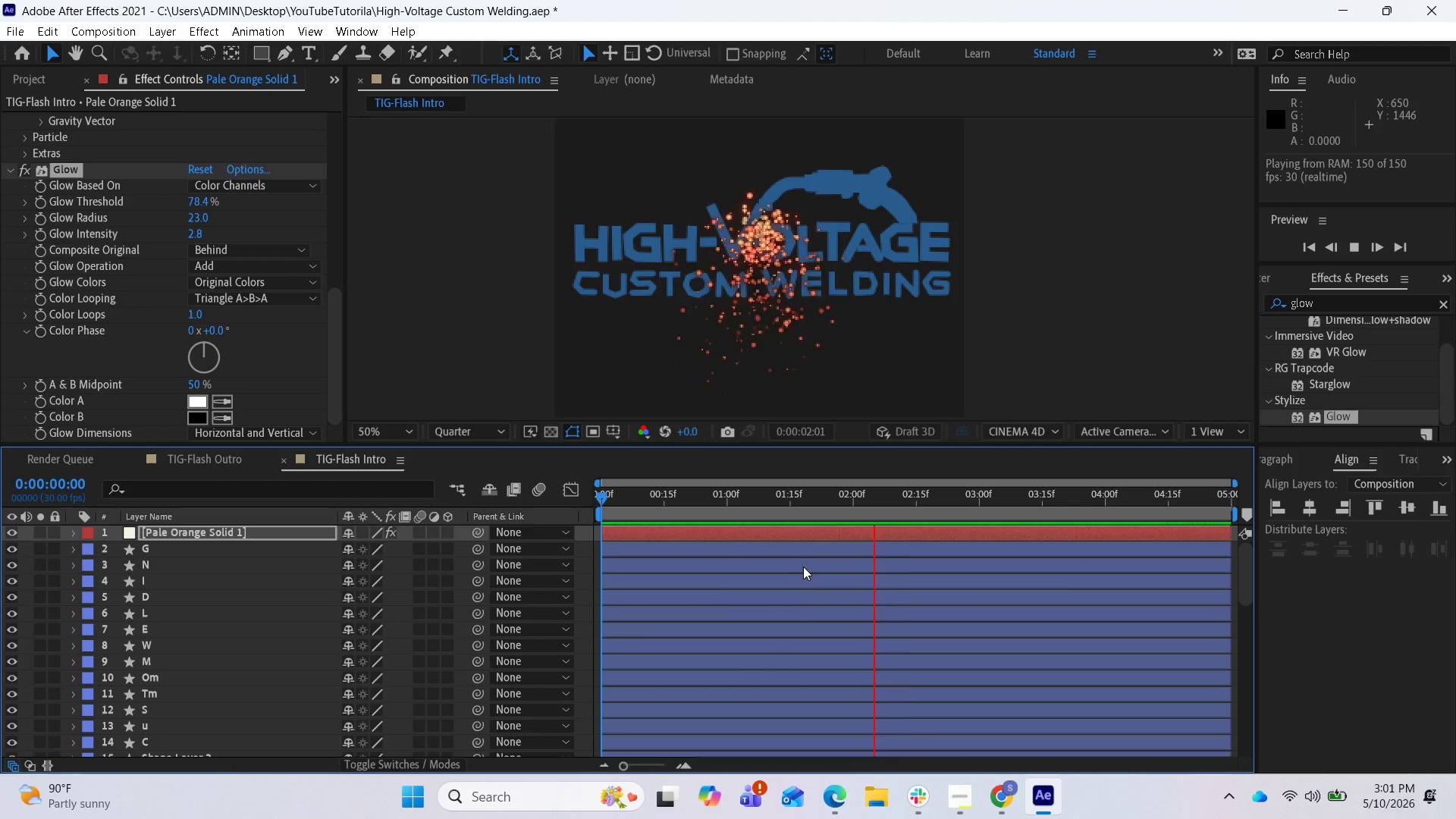 
key(Space)
 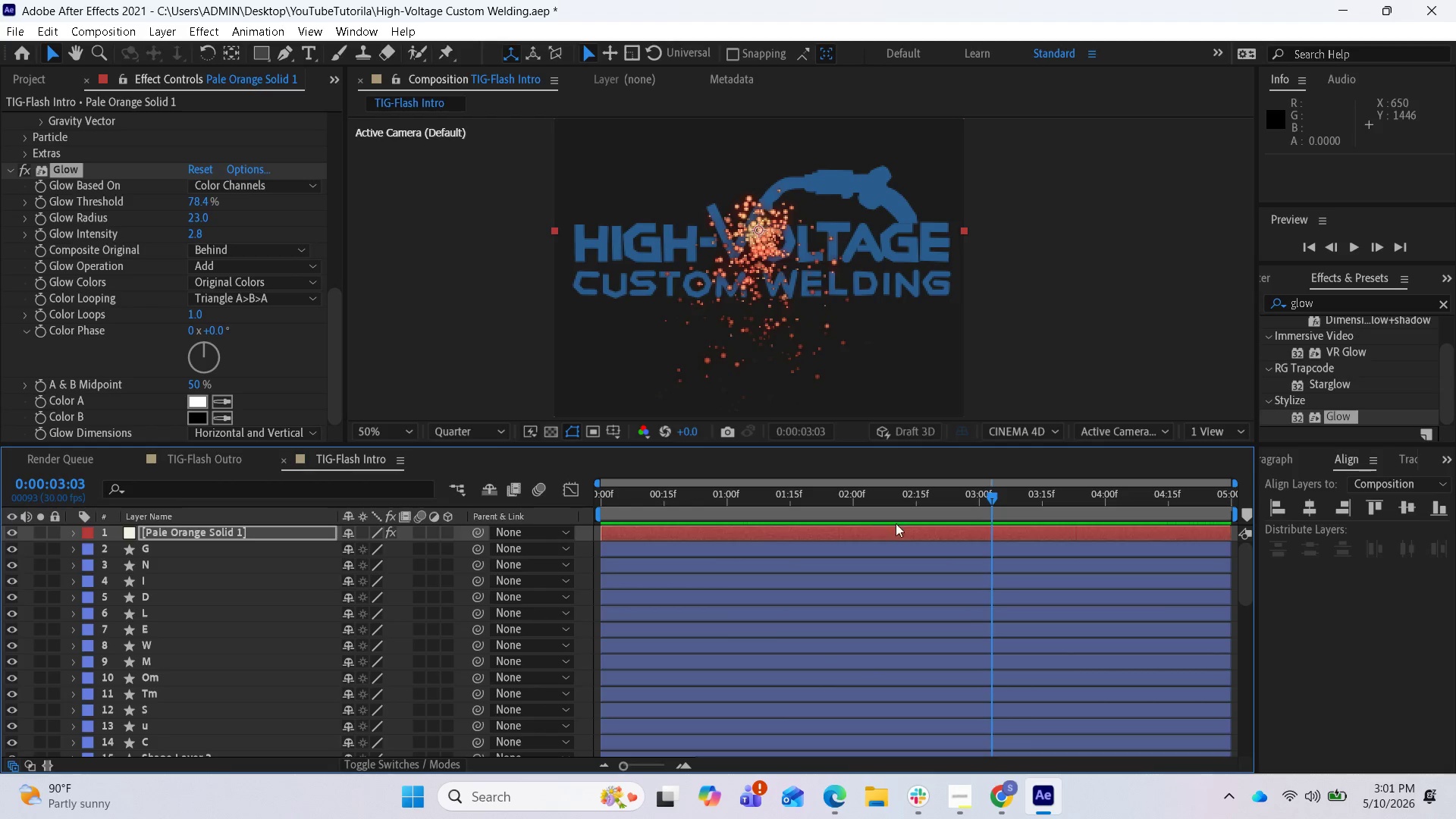 
key(Space)
 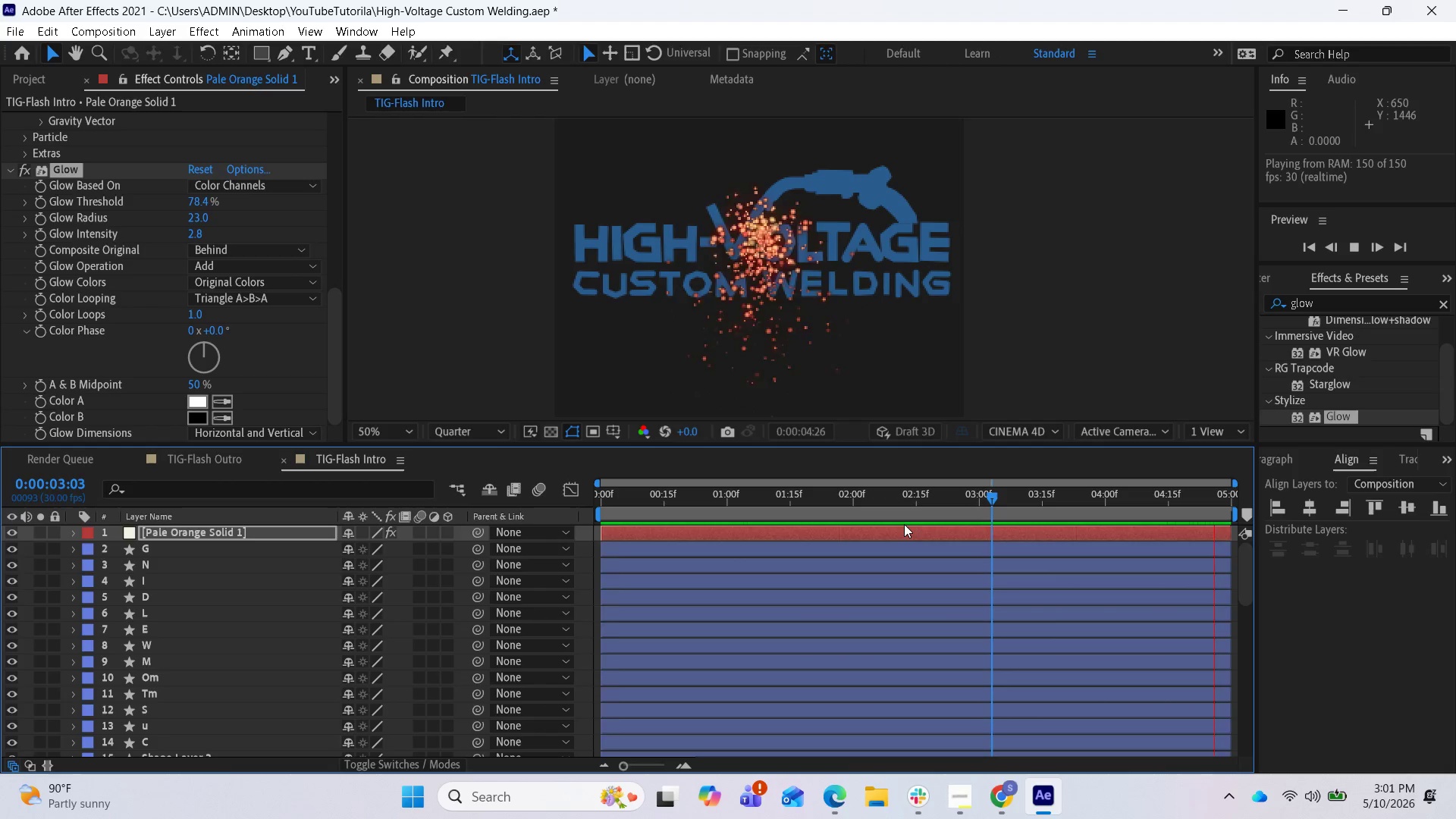 
key(Space)
 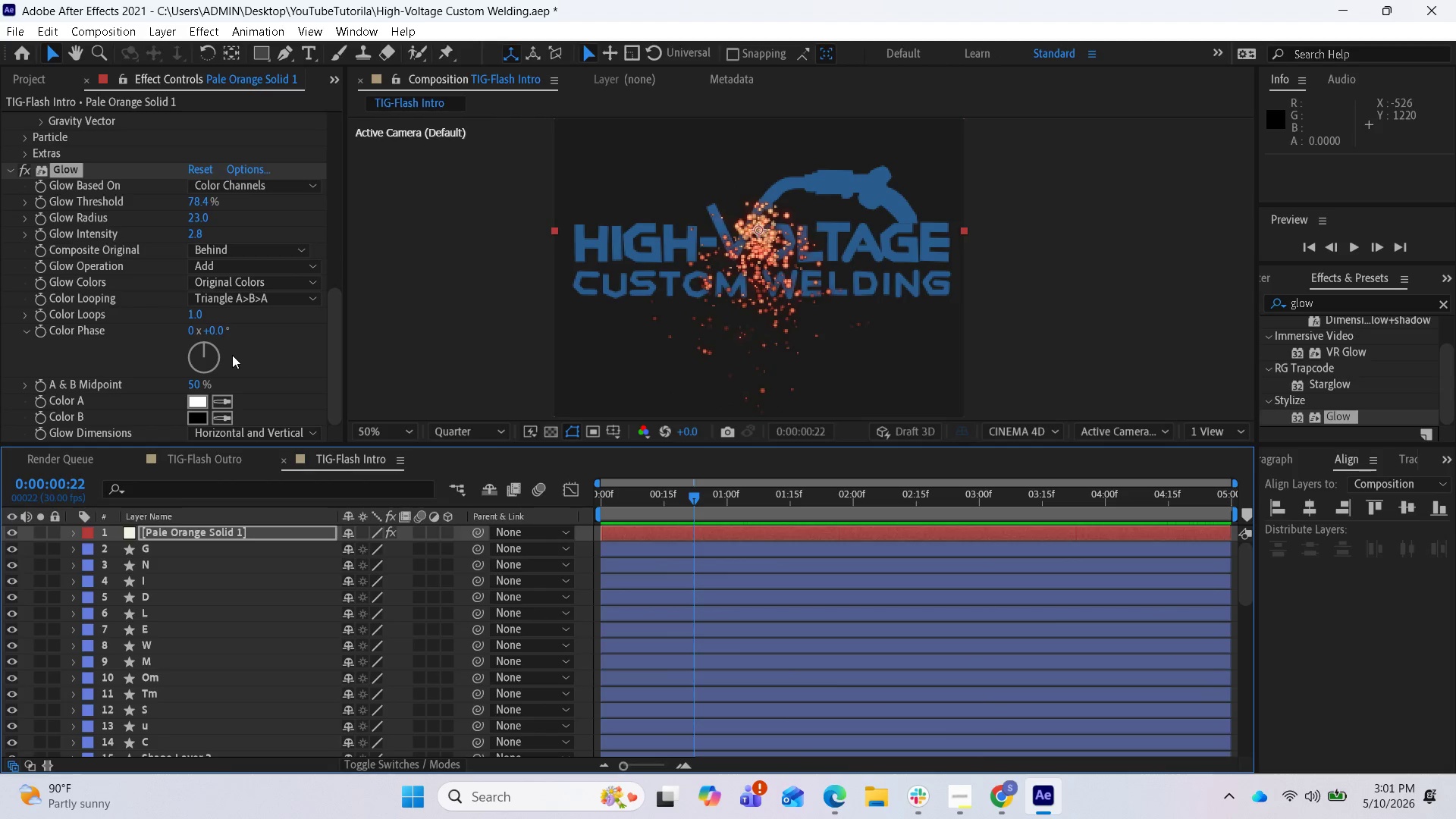 
wait(6.05)
 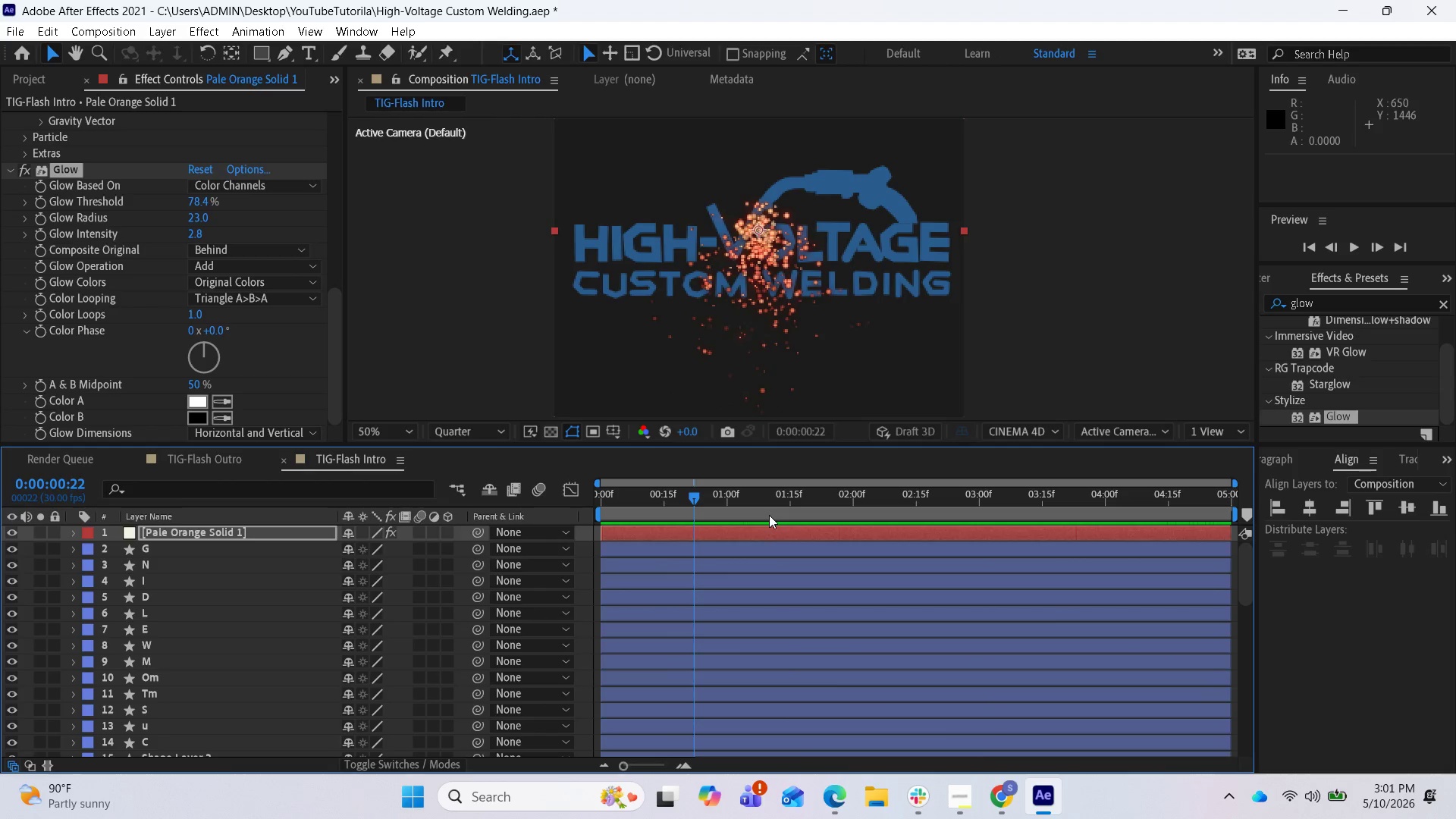 
left_click_drag(start_coordinate=[695, 497], to_coordinate=[824, 516])
 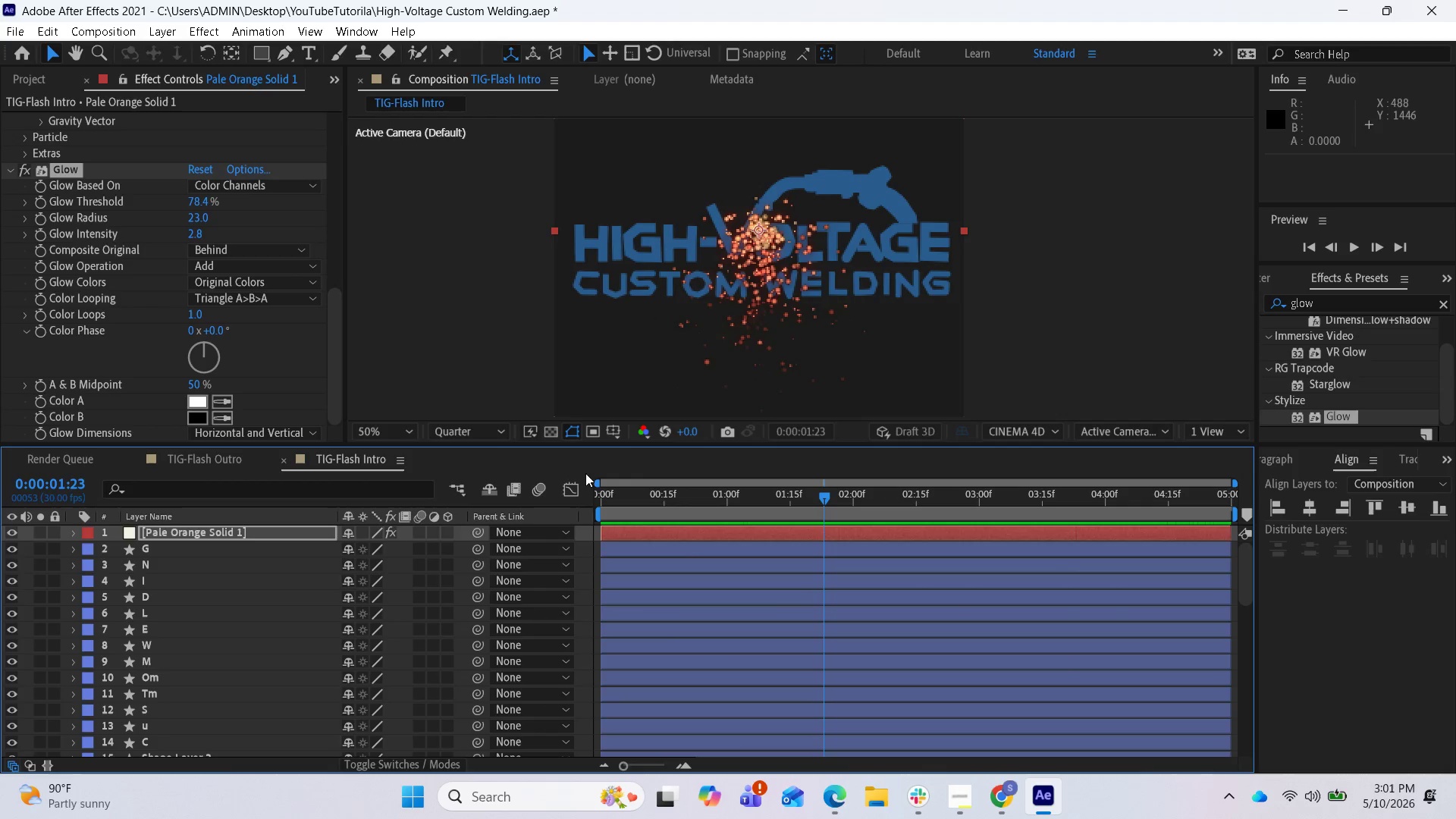 
scroll: coordinate [771, 368], scroll_direction: down, amount: 2.0
 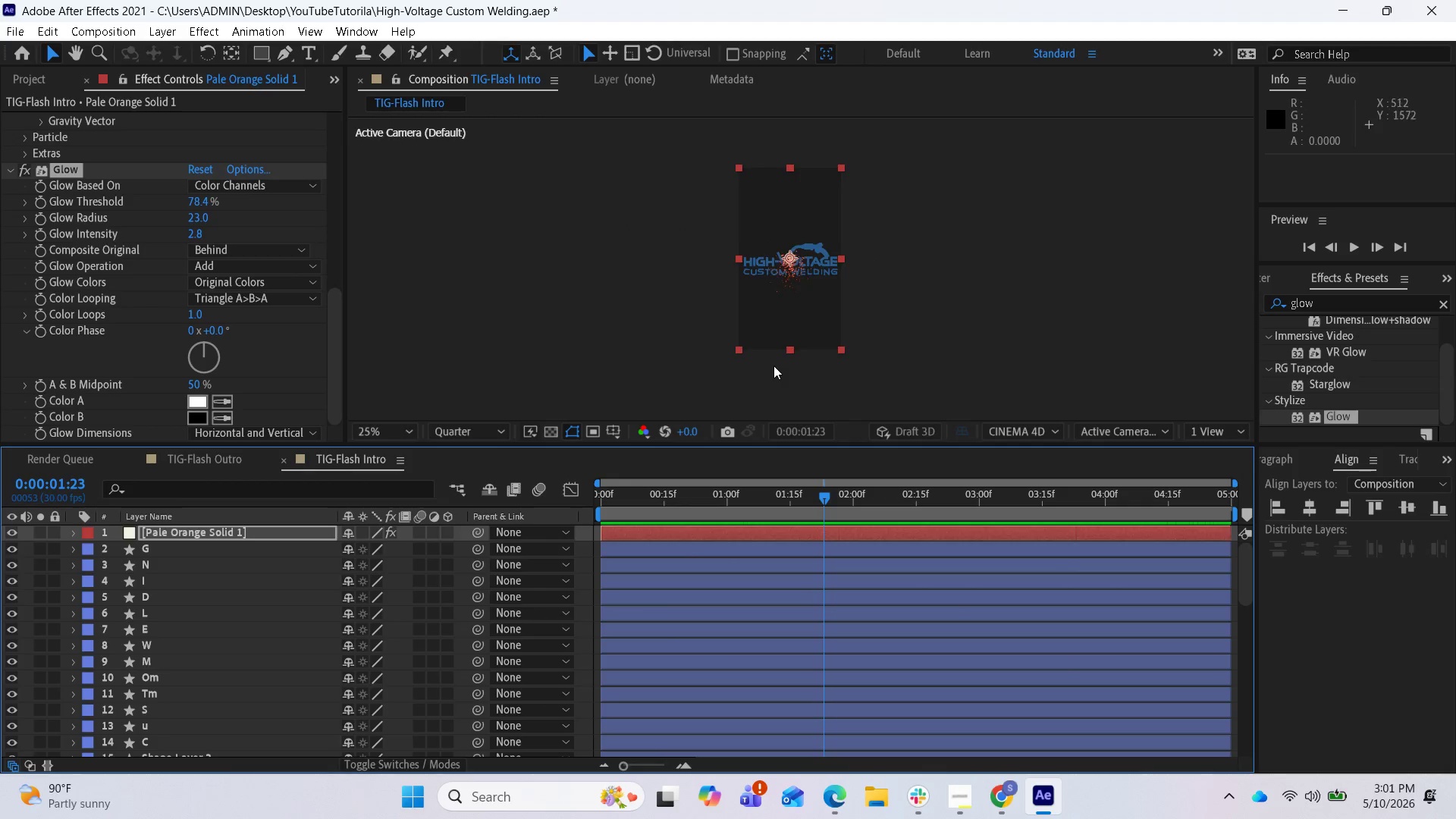 
scroll: coordinate [773, 366], scroll_direction: up, amount: 1.0